 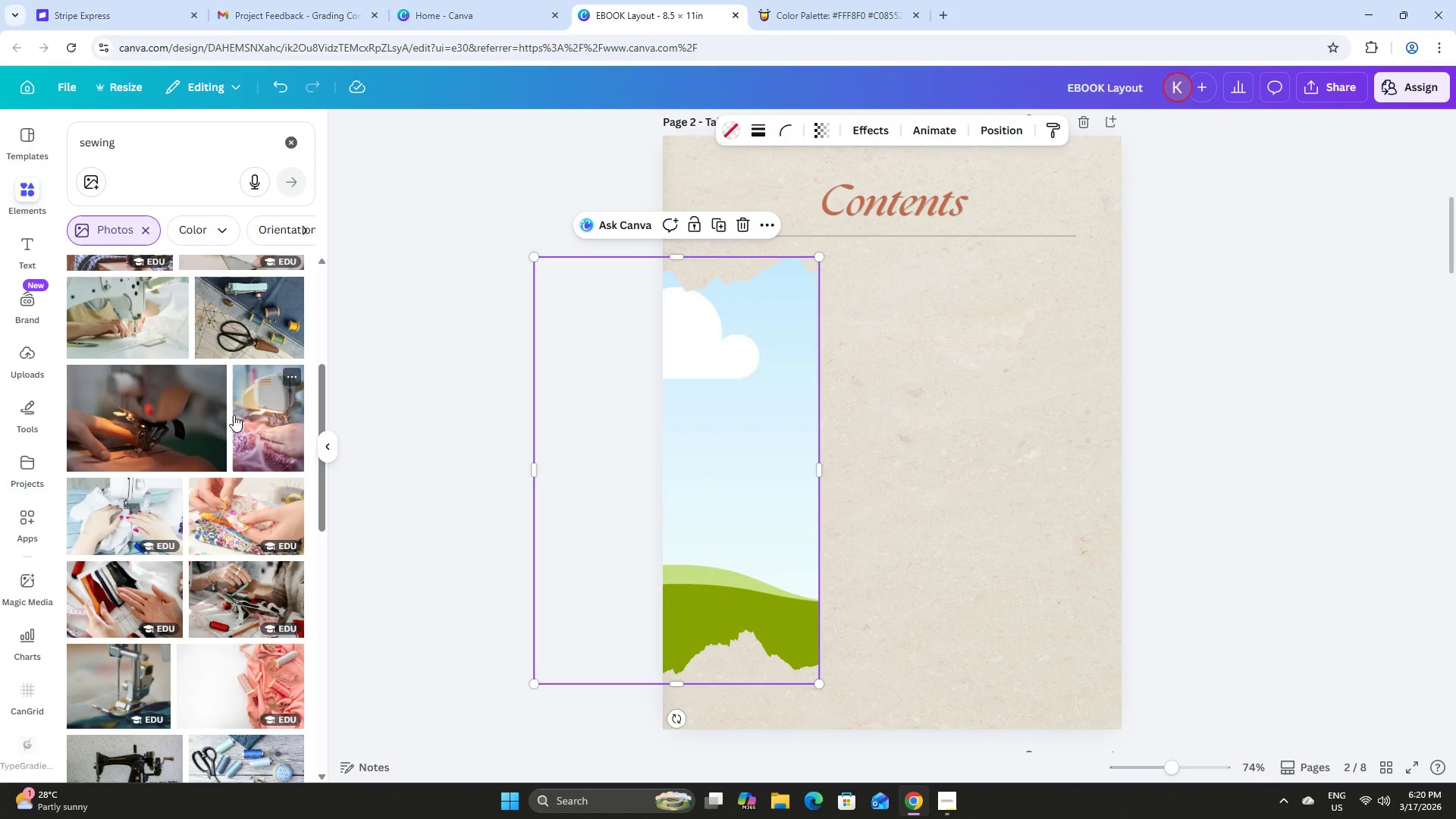 
scroll: coordinate [234, 415], scroll_direction: down, amount: 4.0
 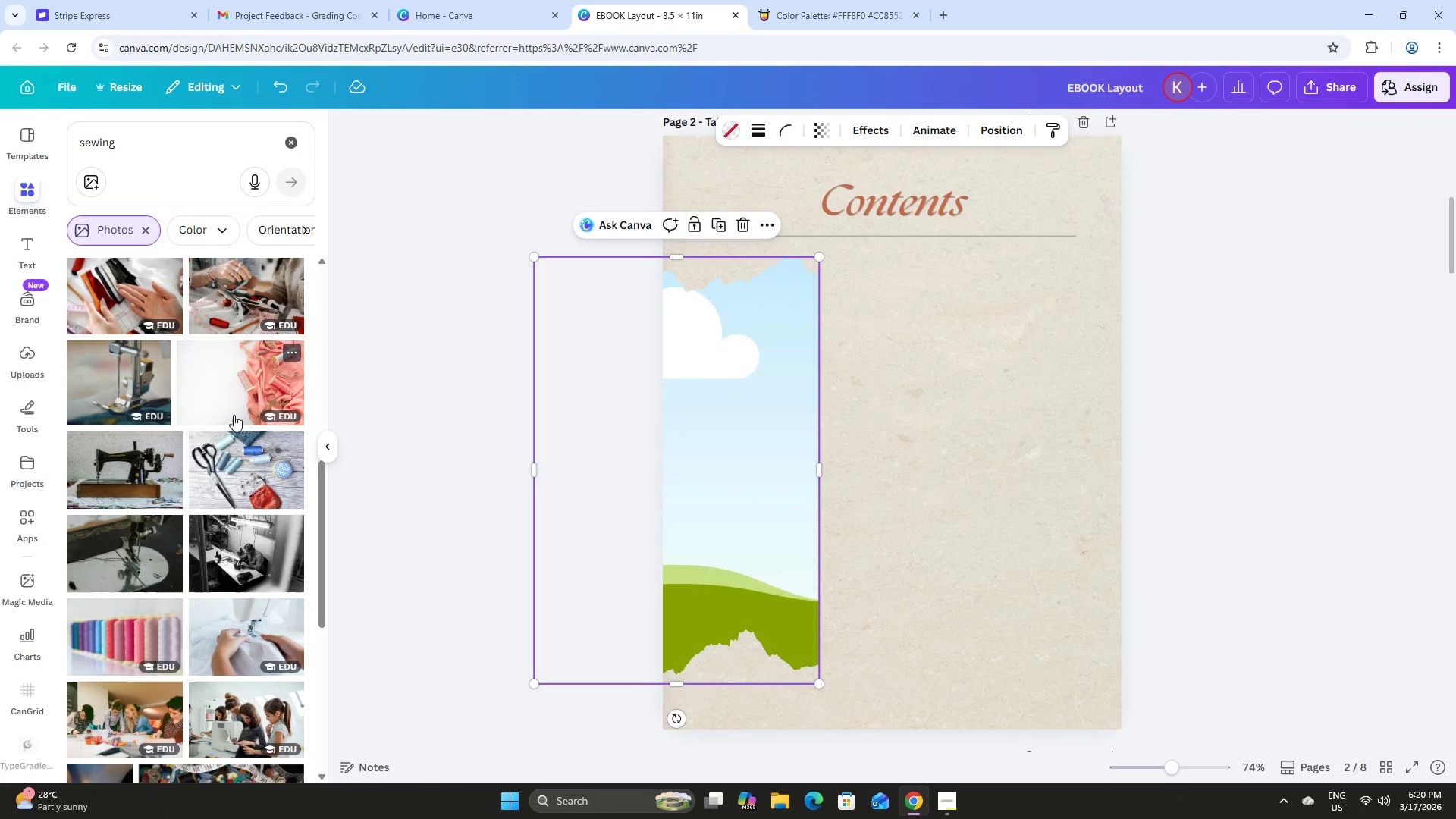 
scroll: coordinate [234, 415], scroll_direction: up, amount: 5.0
 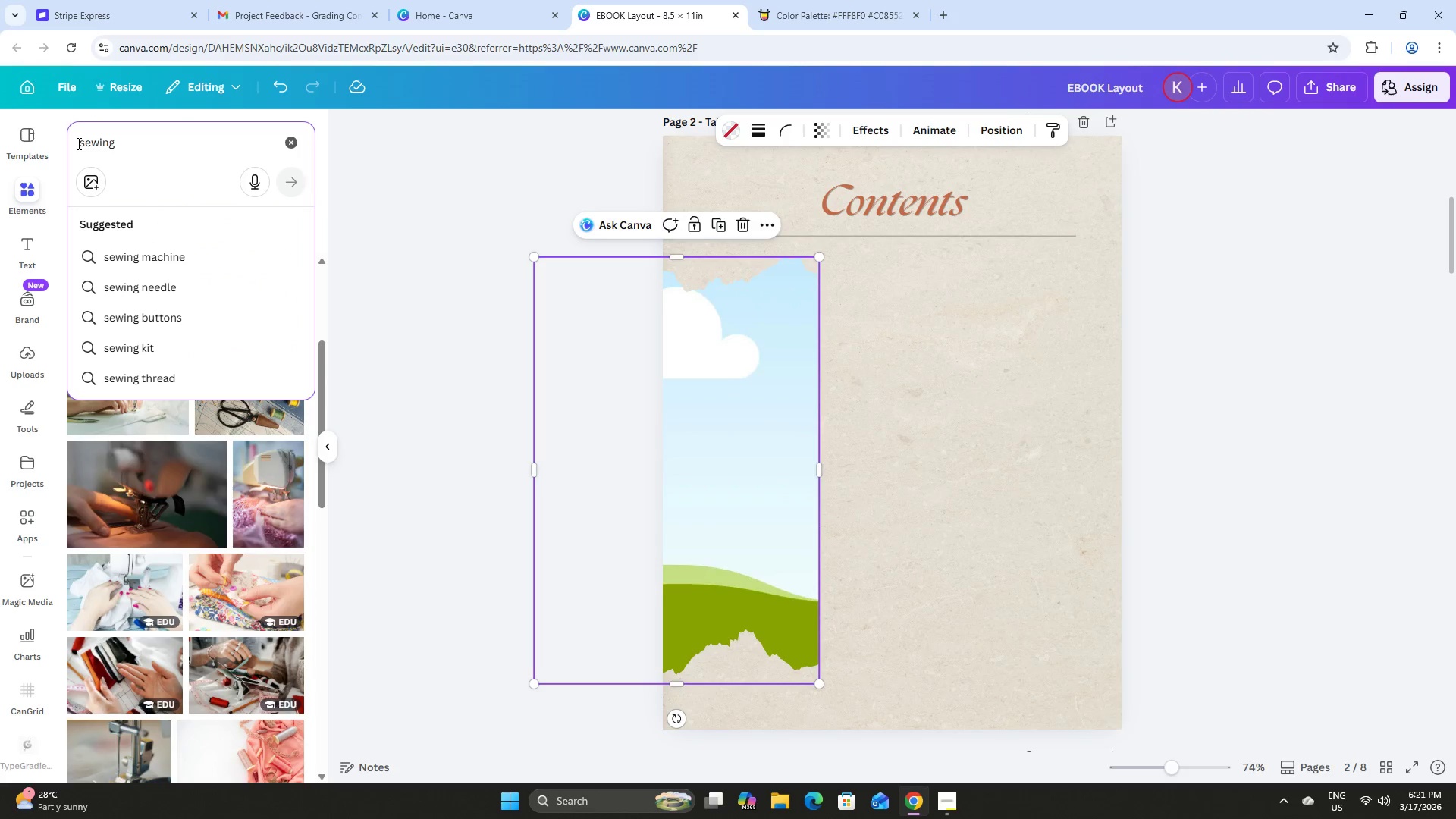 
type(wooden )
 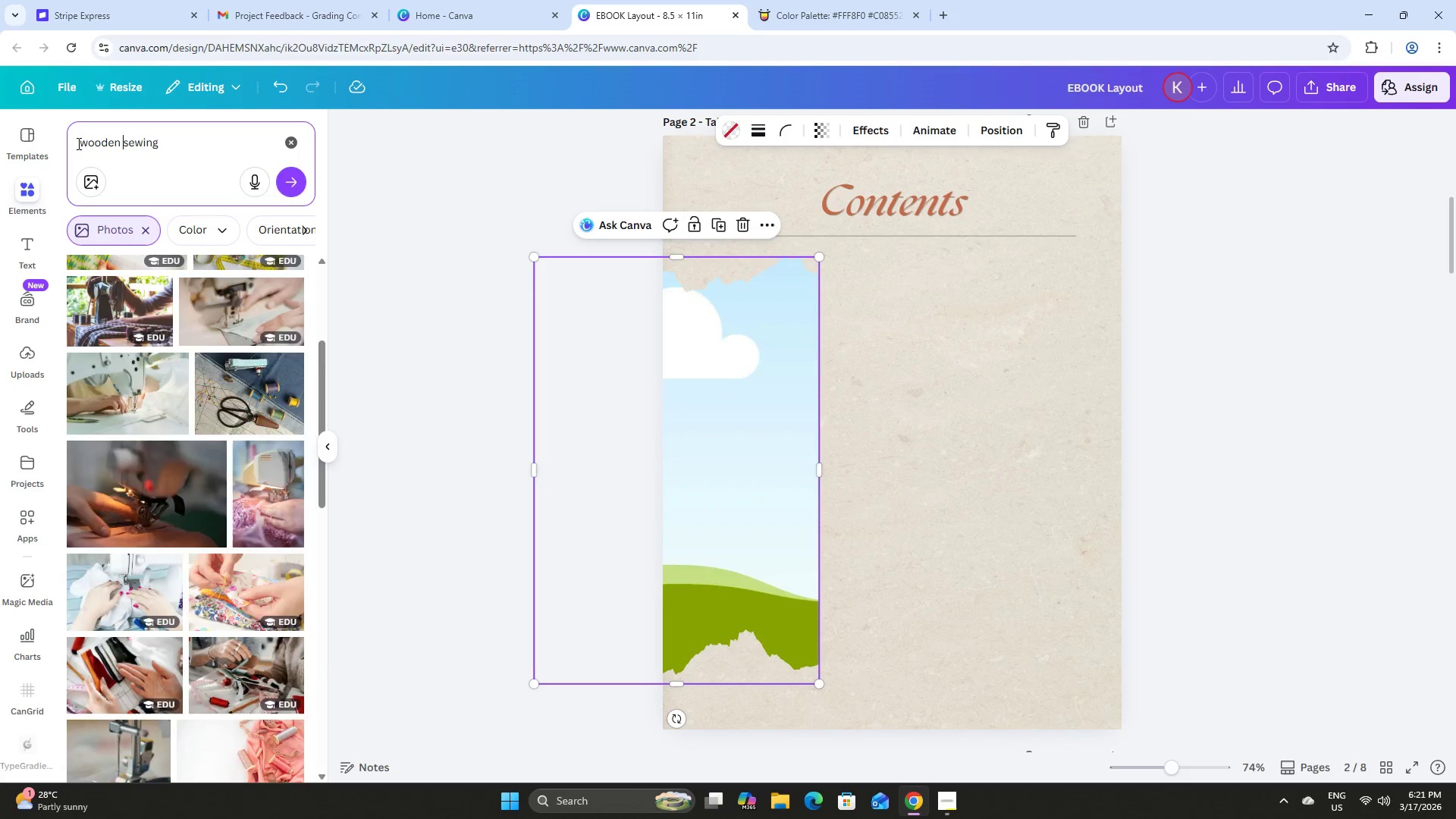 
key(Enter)
 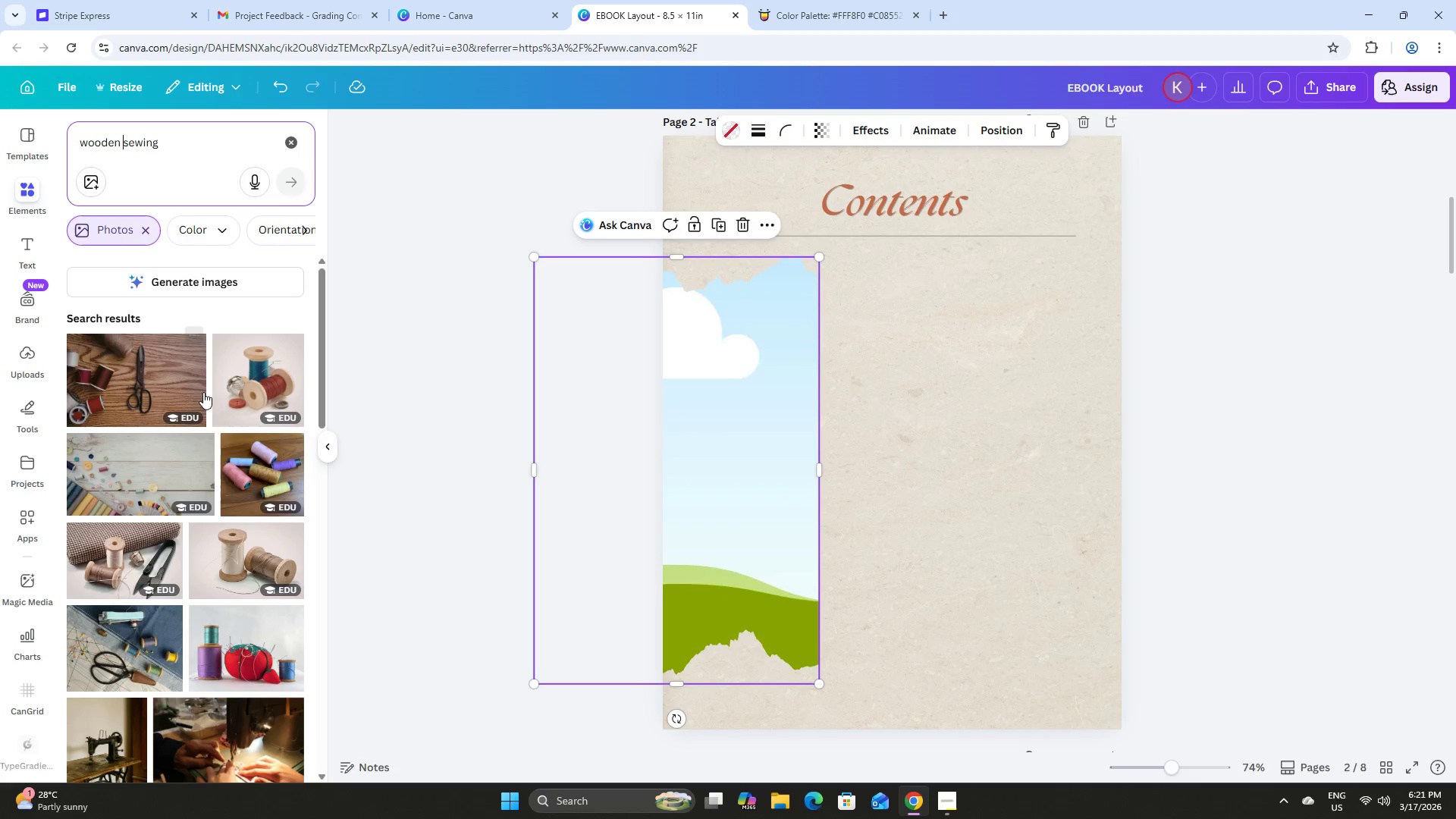 
scroll: coordinate [199, 381], scroll_direction: down, amount: 2.0
 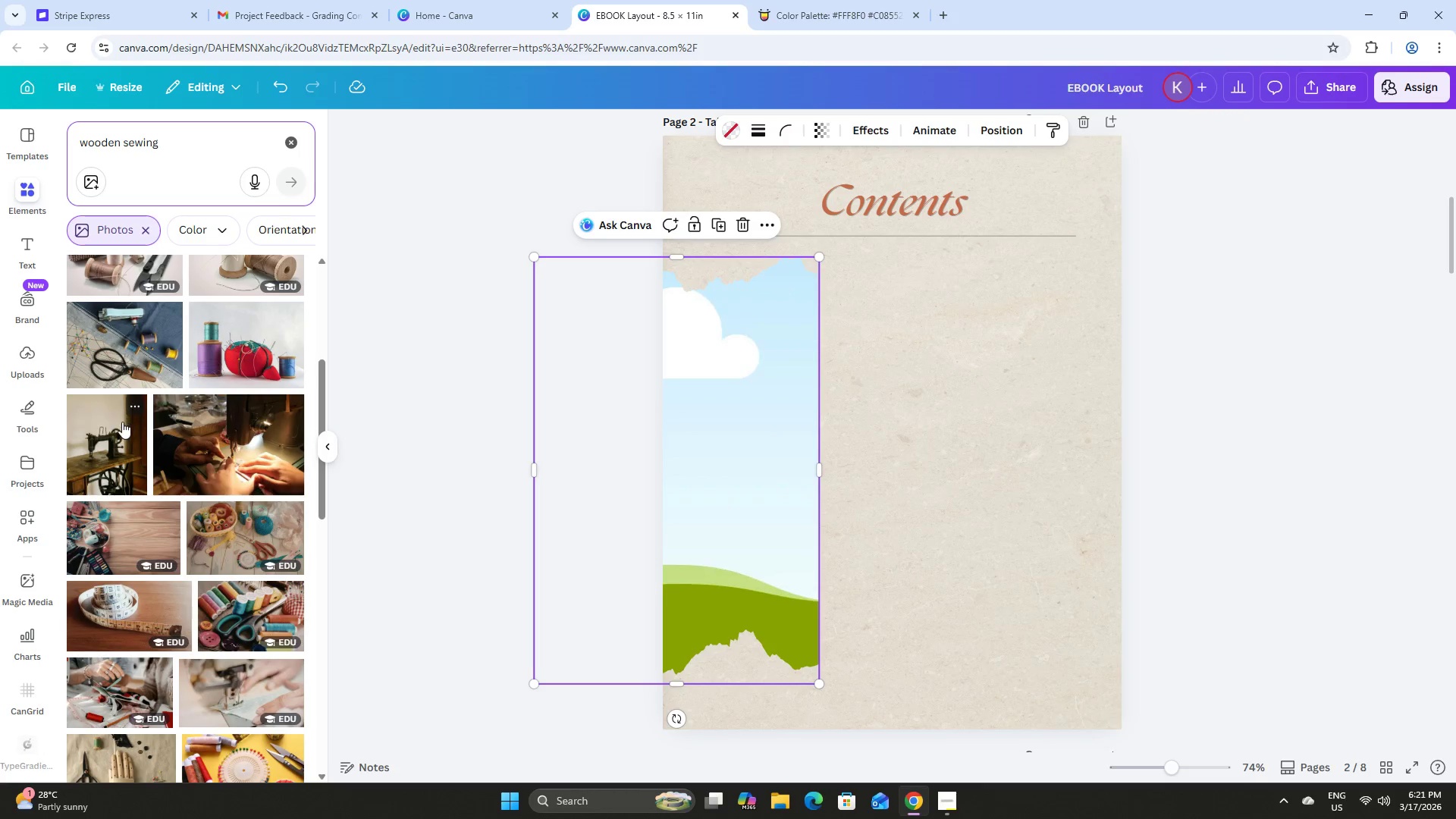 
left_click([120, 424])
 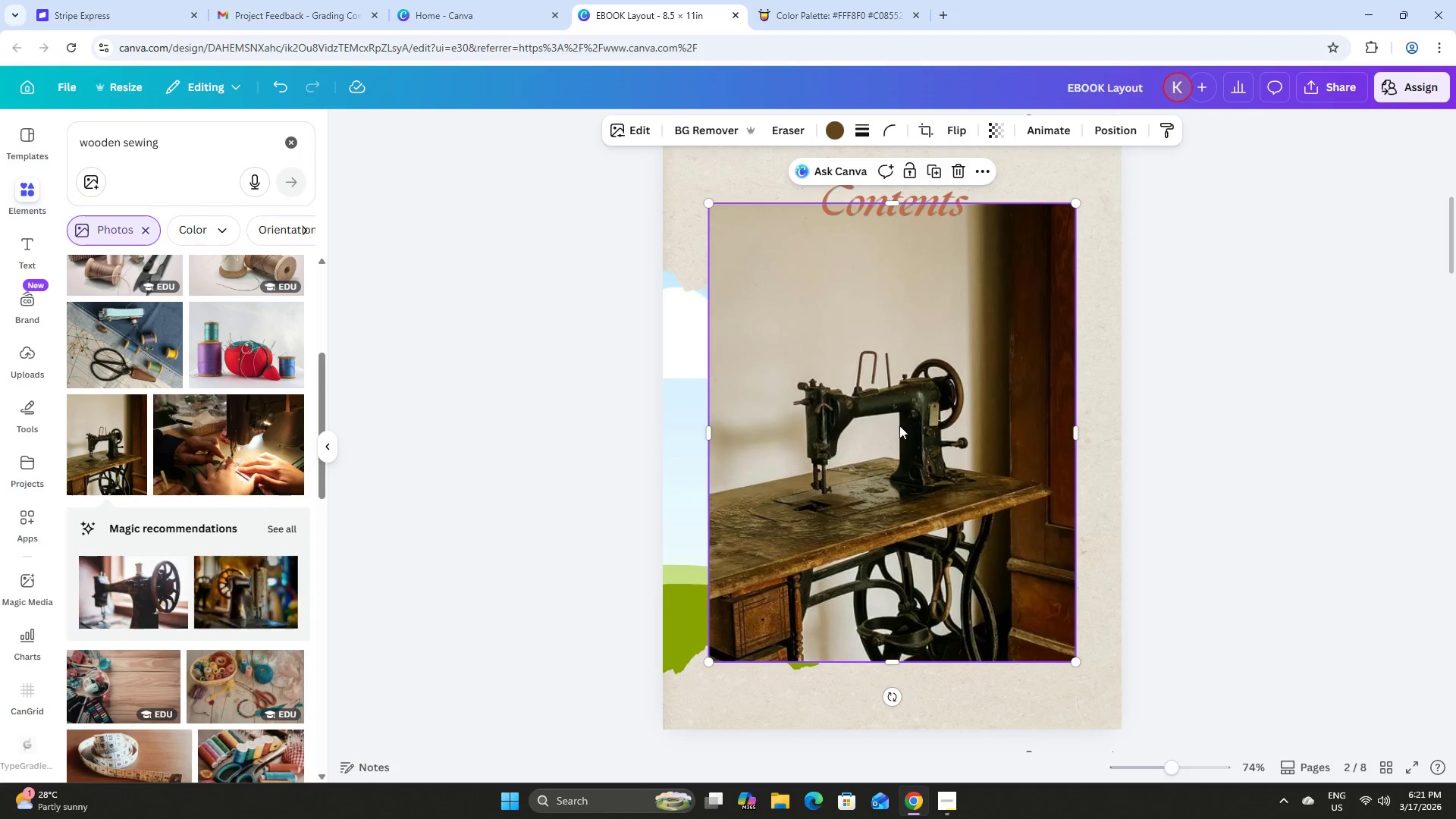 
left_click_drag(start_coordinate=[979, 417], to_coordinate=[743, 457])
 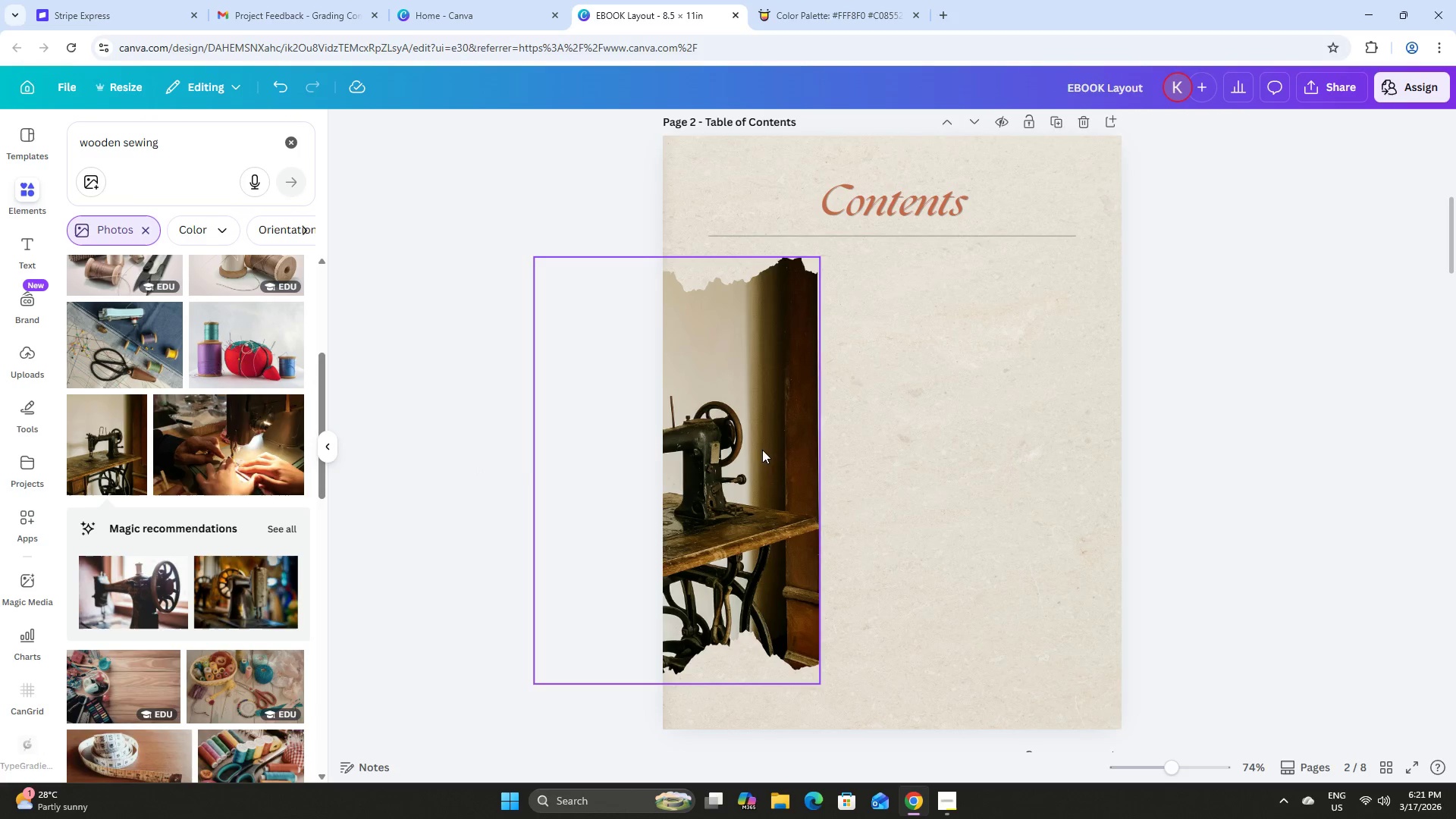 
left_click([745, 435])
 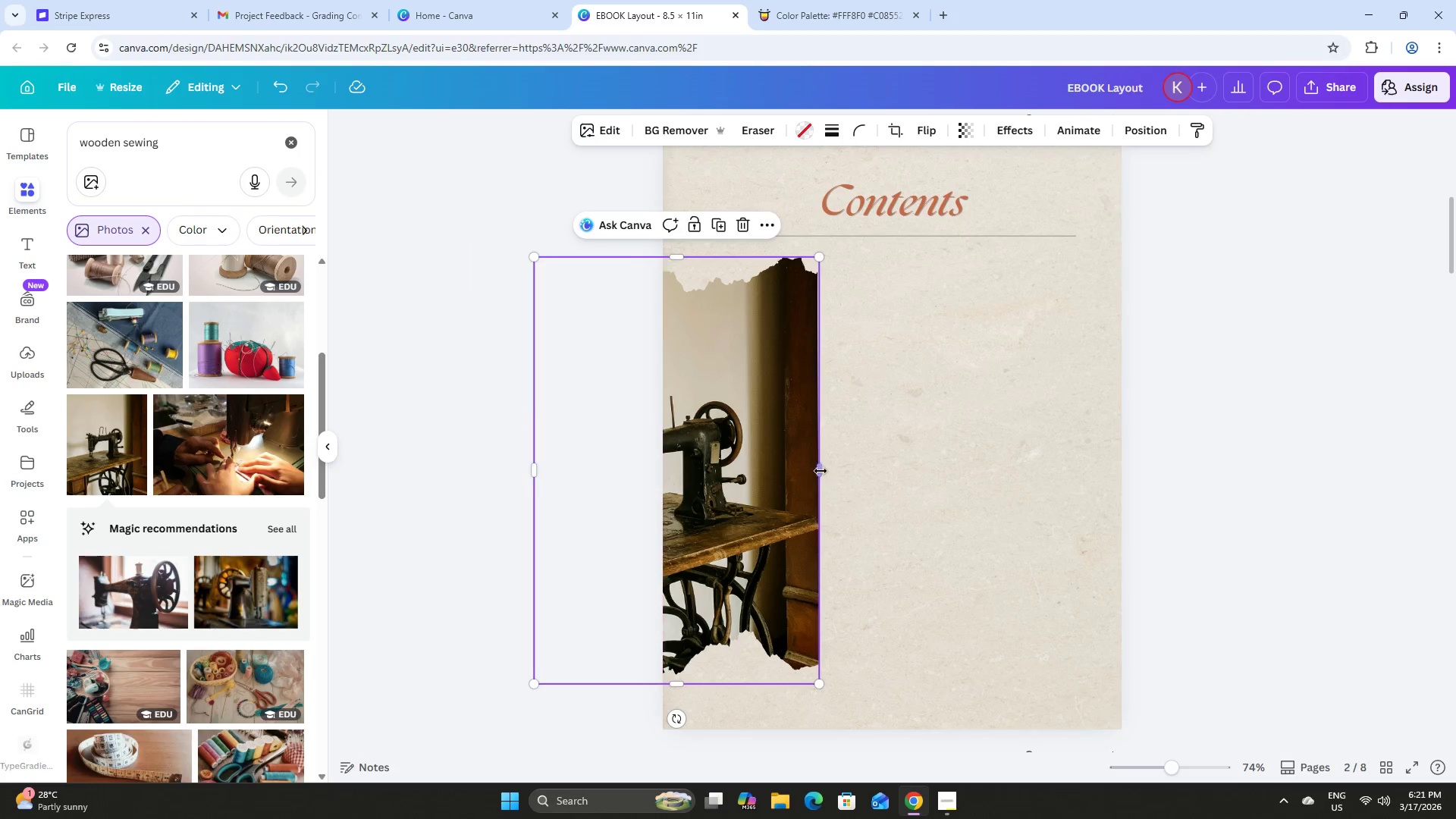 
left_click_drag(start_coordinate=[786, 471], to_coordinate=[789, 475])
 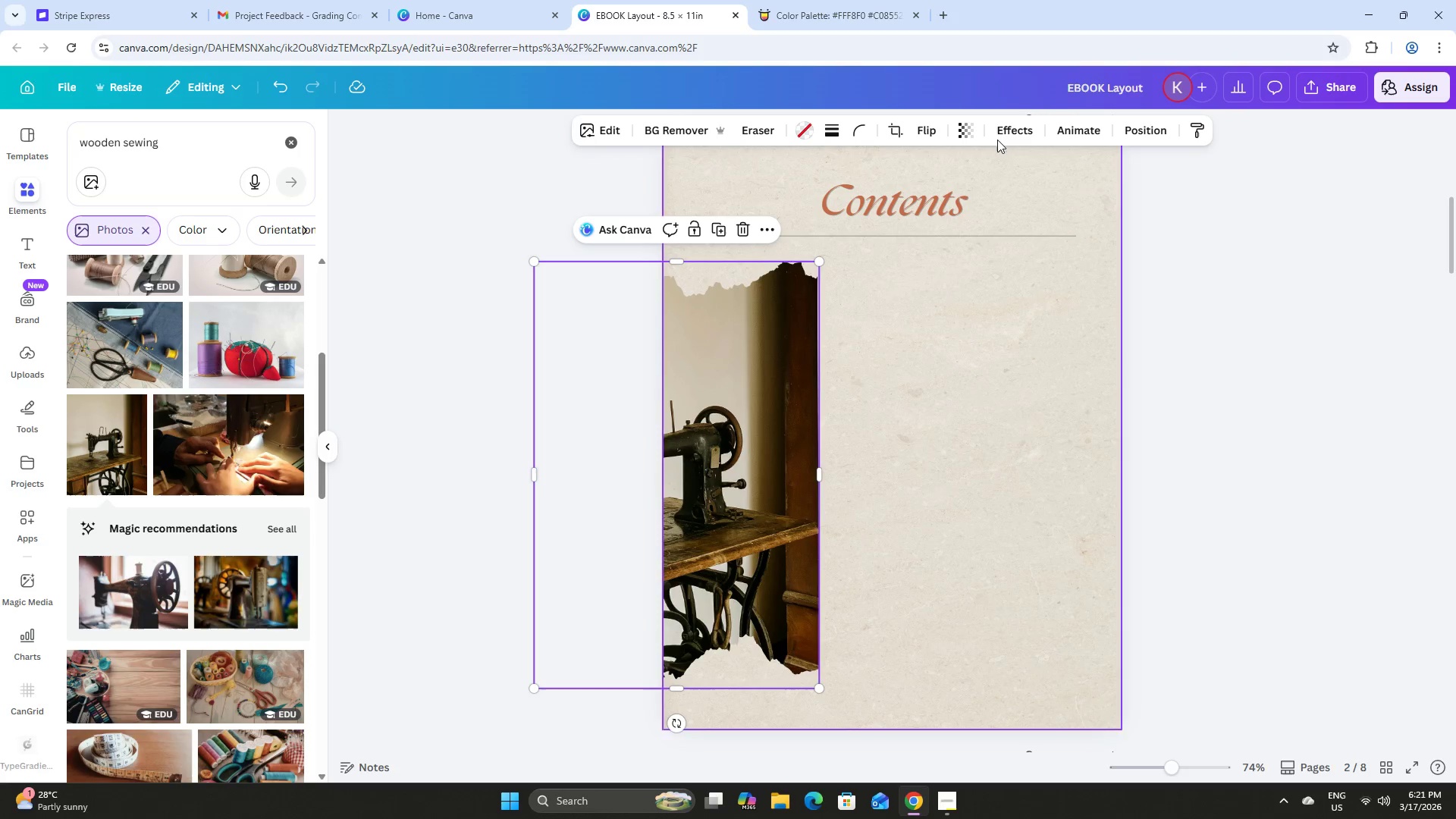 
left_click([965, 131])
 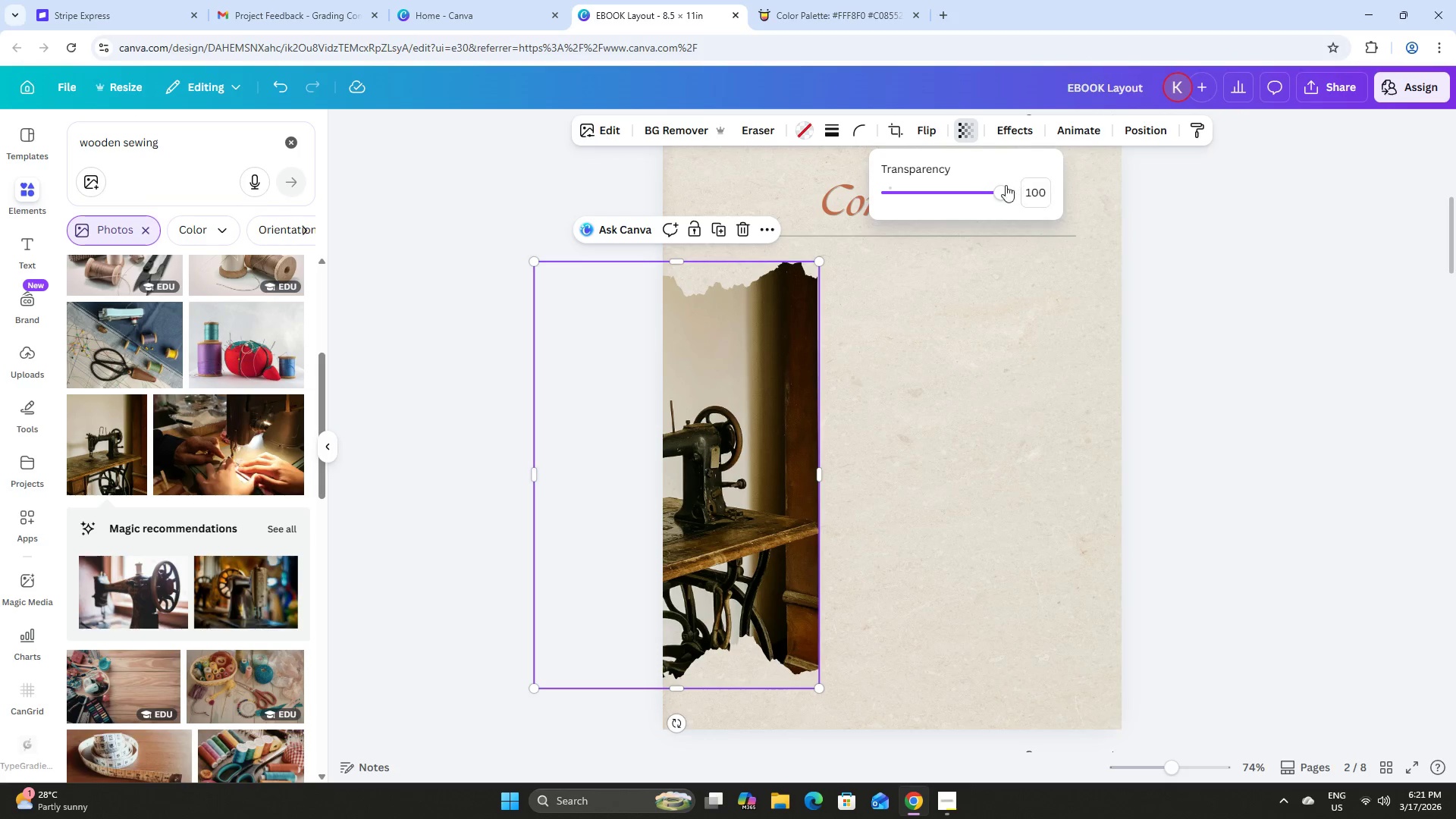 
left_click_drag(start_coordinate=[999, 190], to_coordinate=[956, 199])
 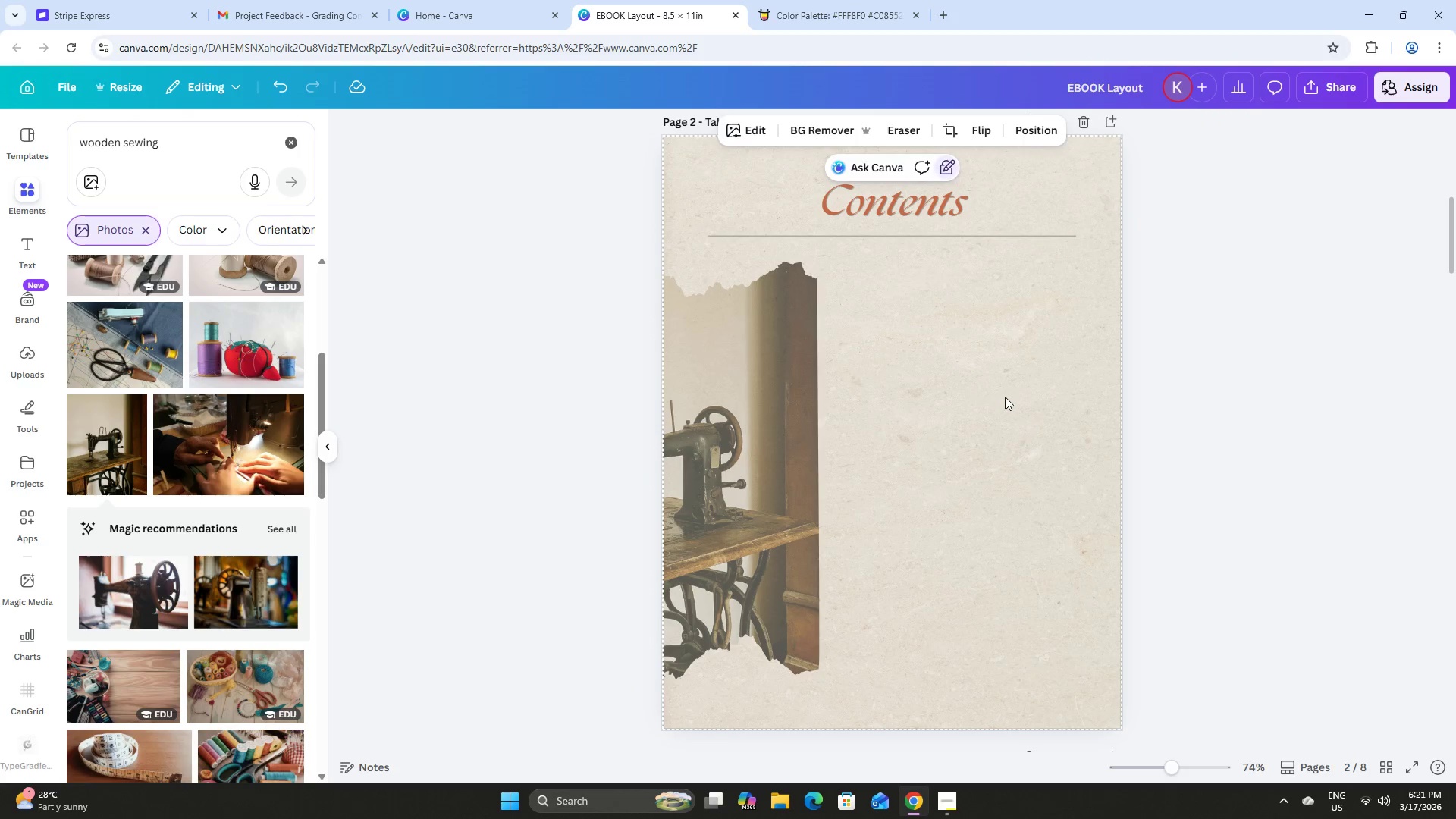 
double_click([1002, 397])
 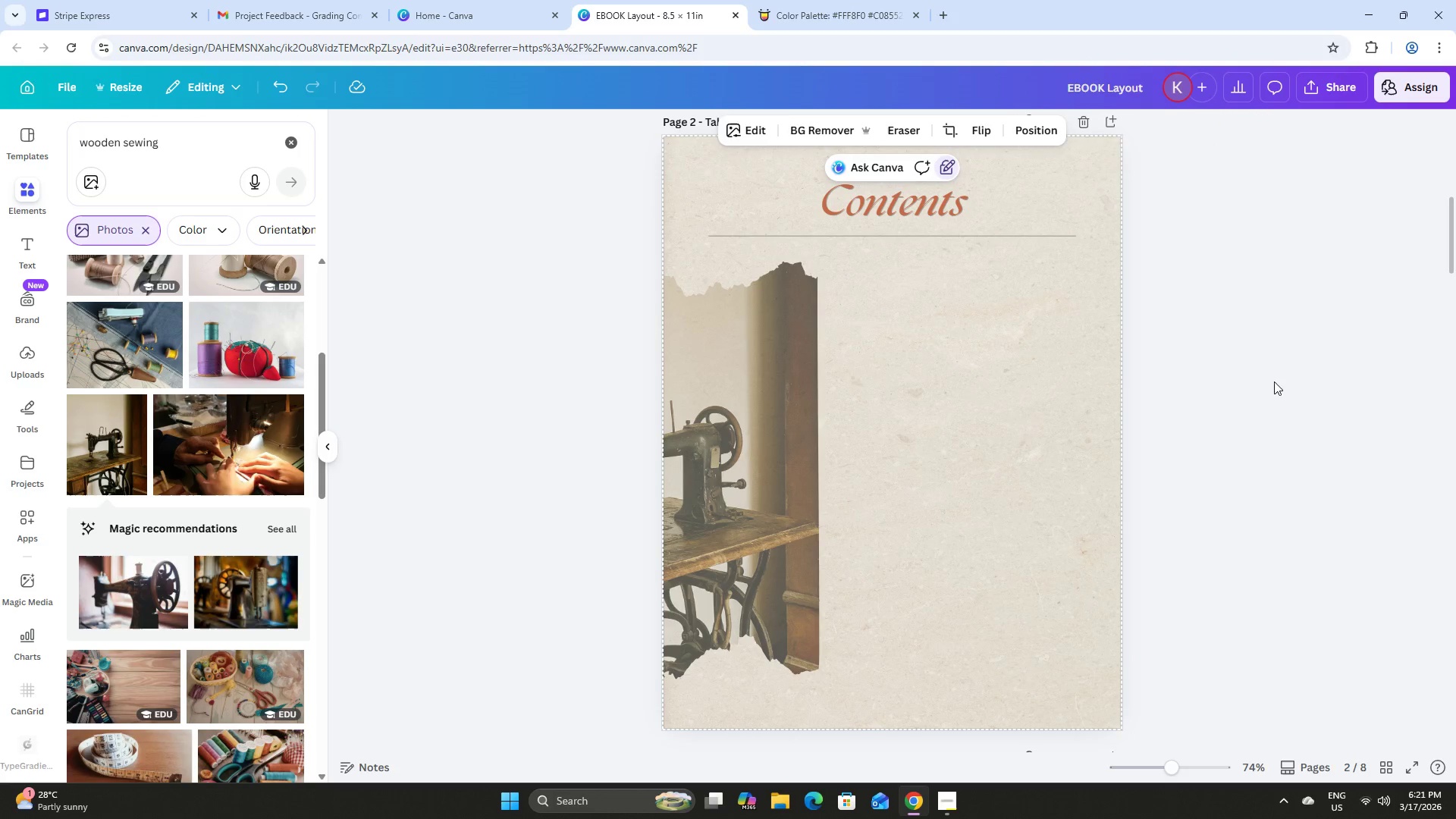 
triple_click([1288, 381])
 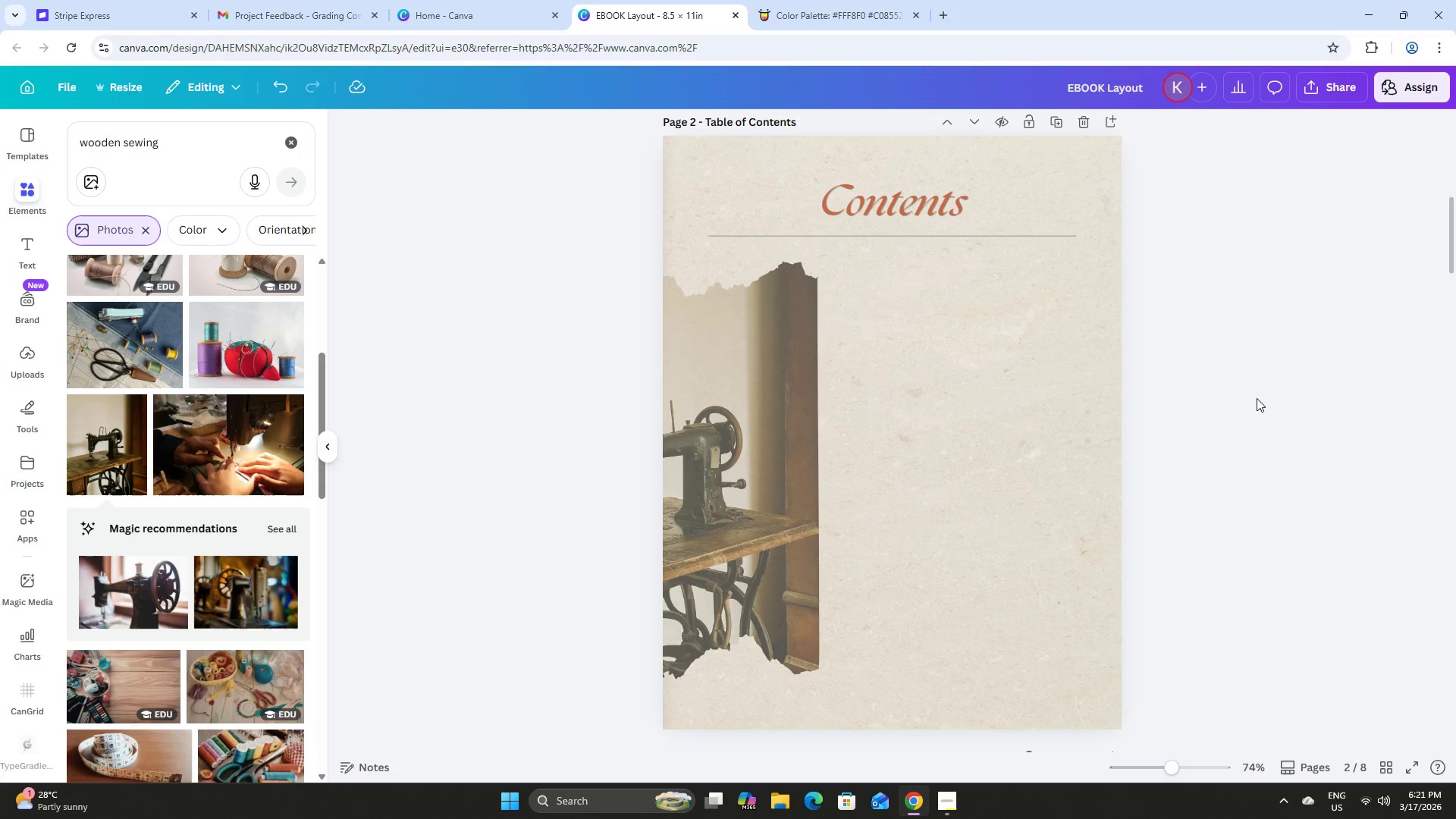 
scroll: coordinate [1257, 398], scroll_direction: up, amount: 1.0
 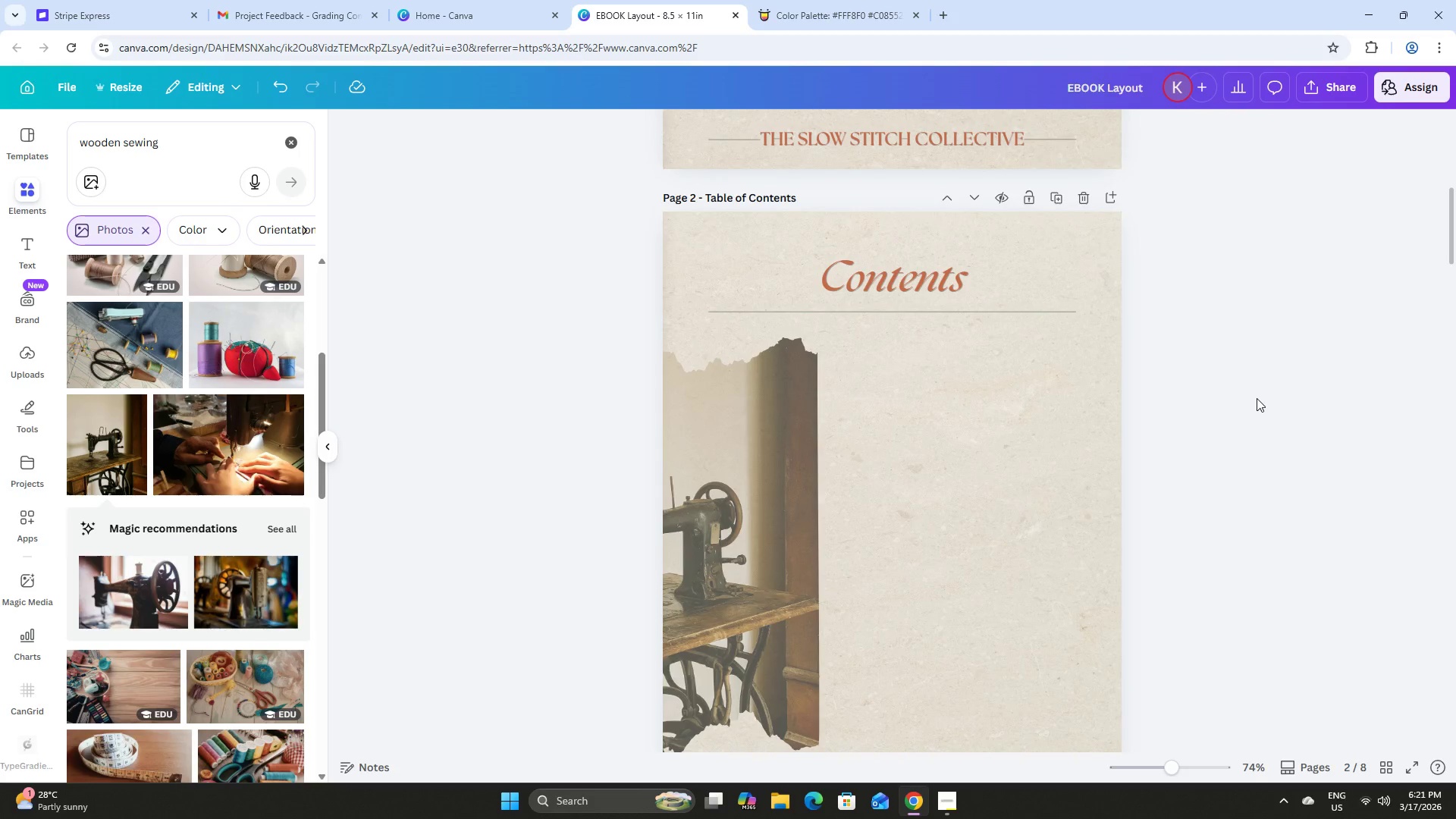 
left_click([786, 384])
 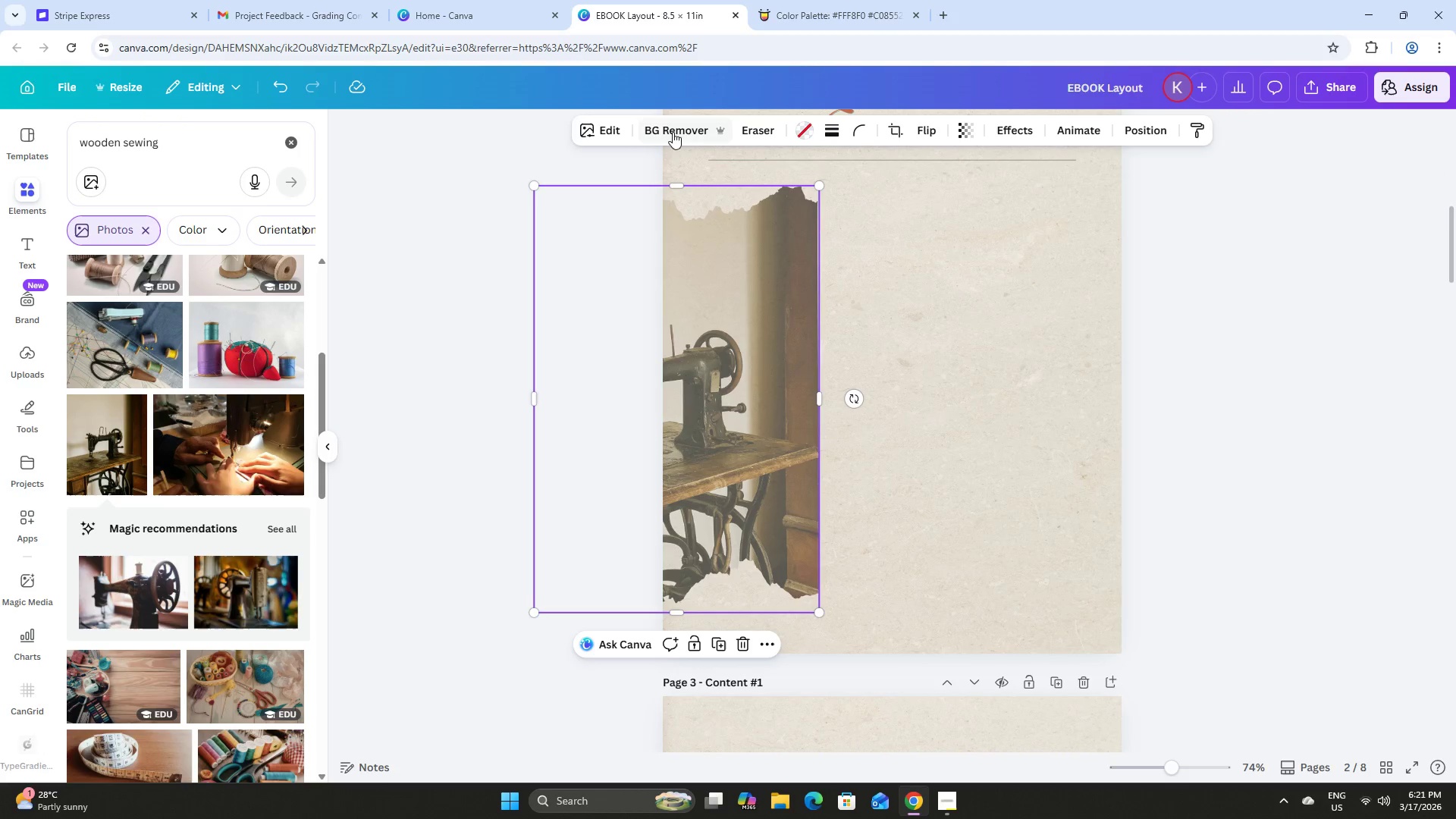 
scroll: coordinate [1257, 398], scroll_direction: down, amount: 2.0
 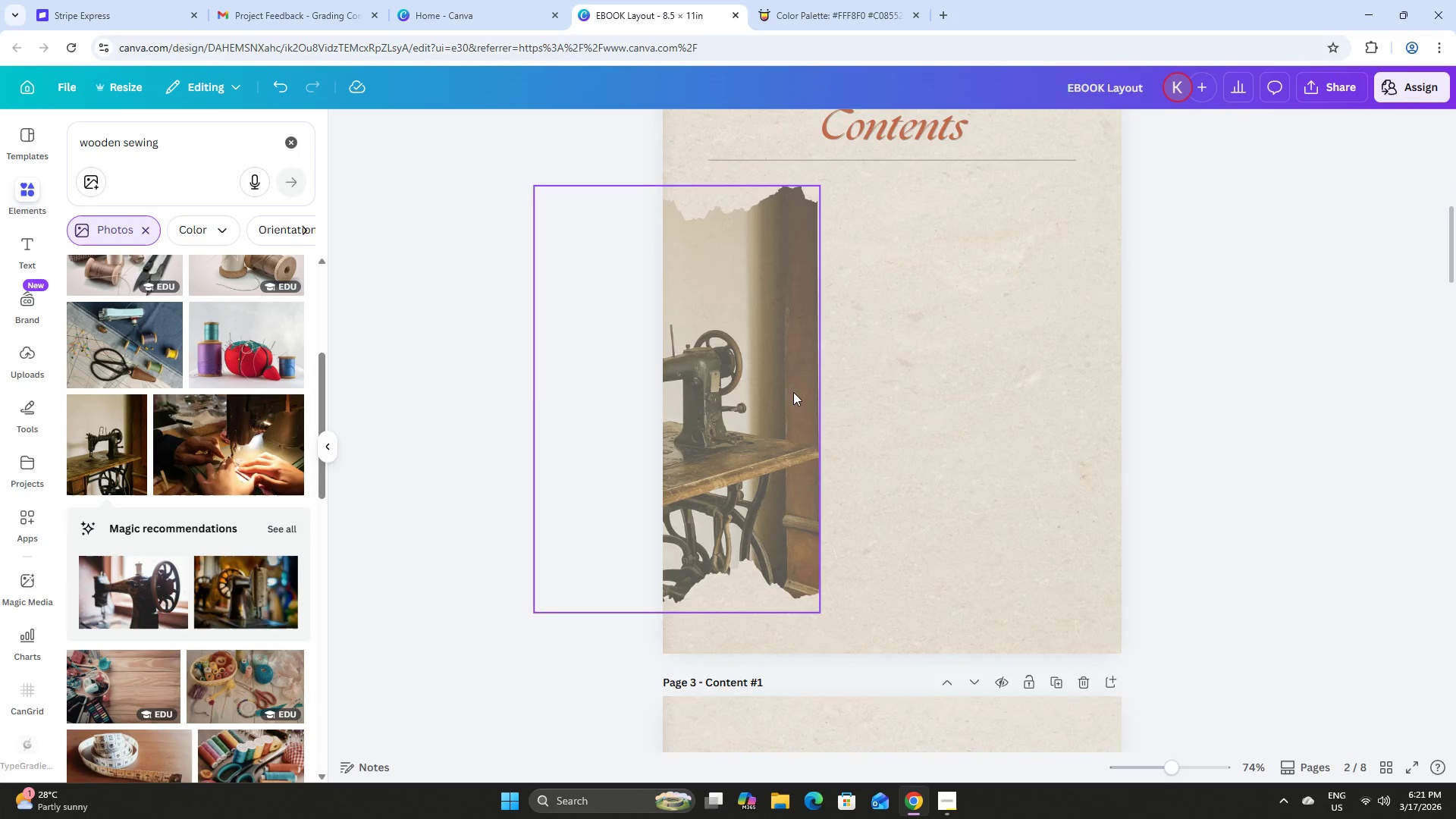 
left_click([599, 127])
 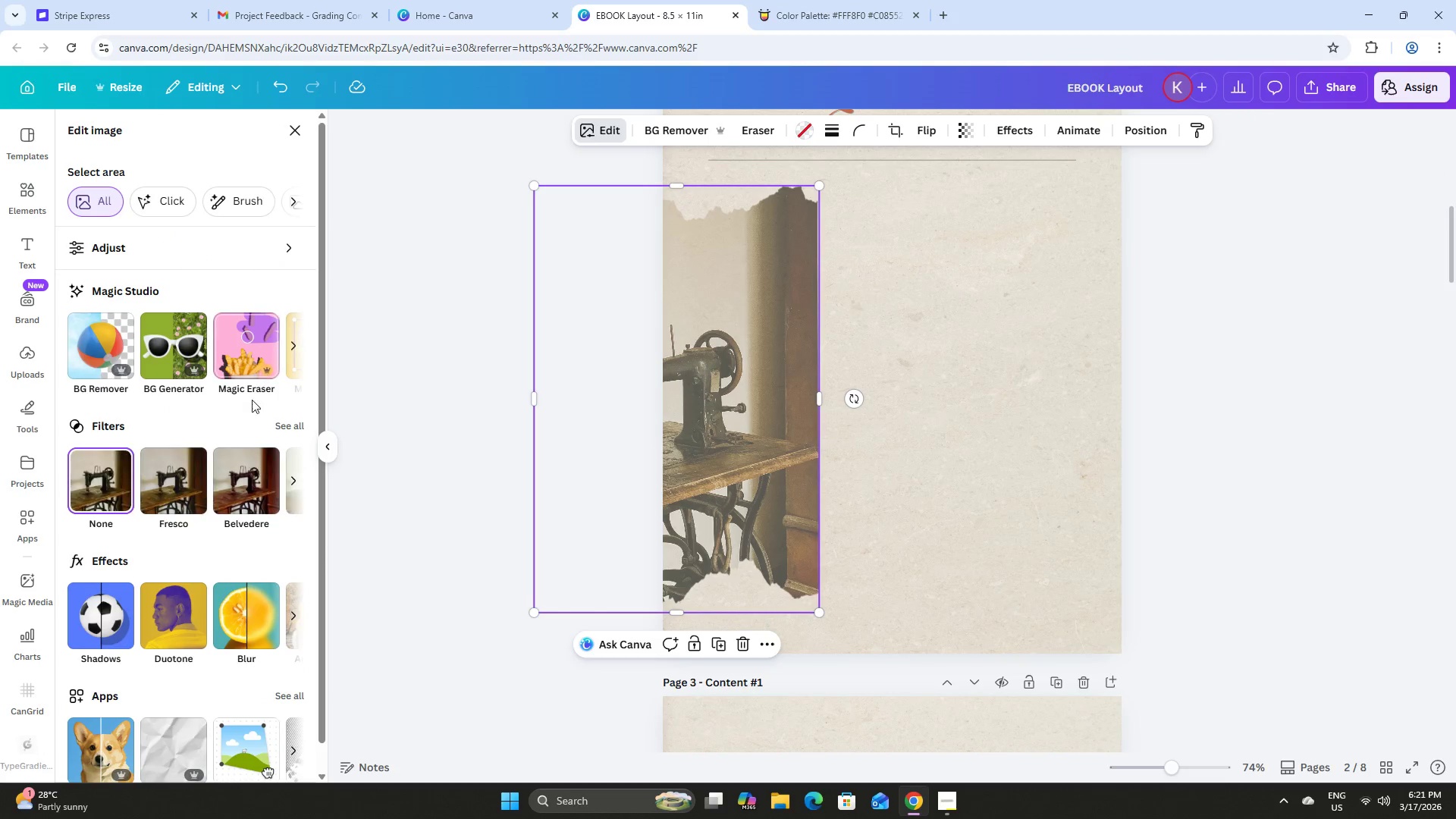 
left_click([293, 422])
 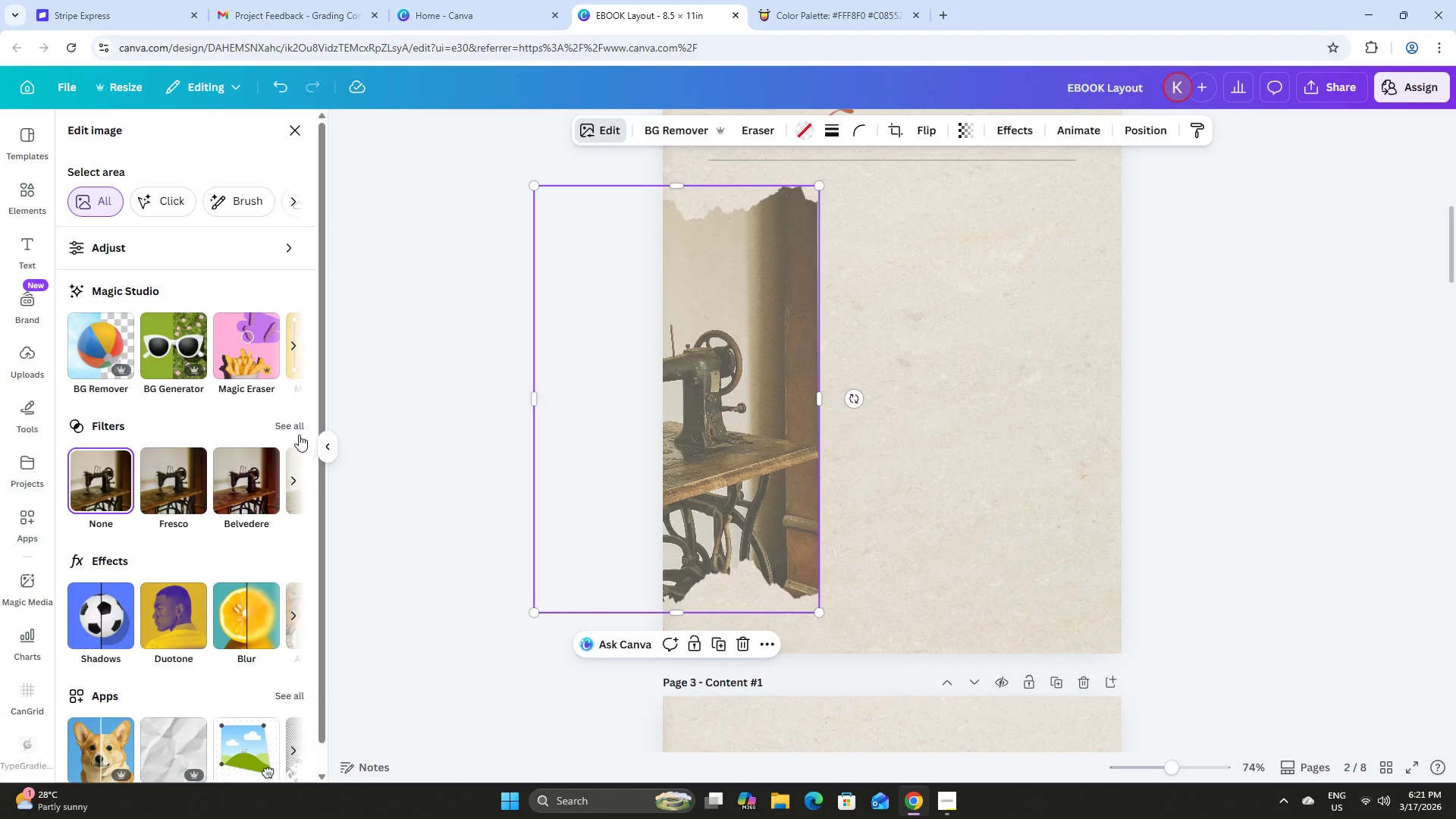 
left_click([293, 428])
 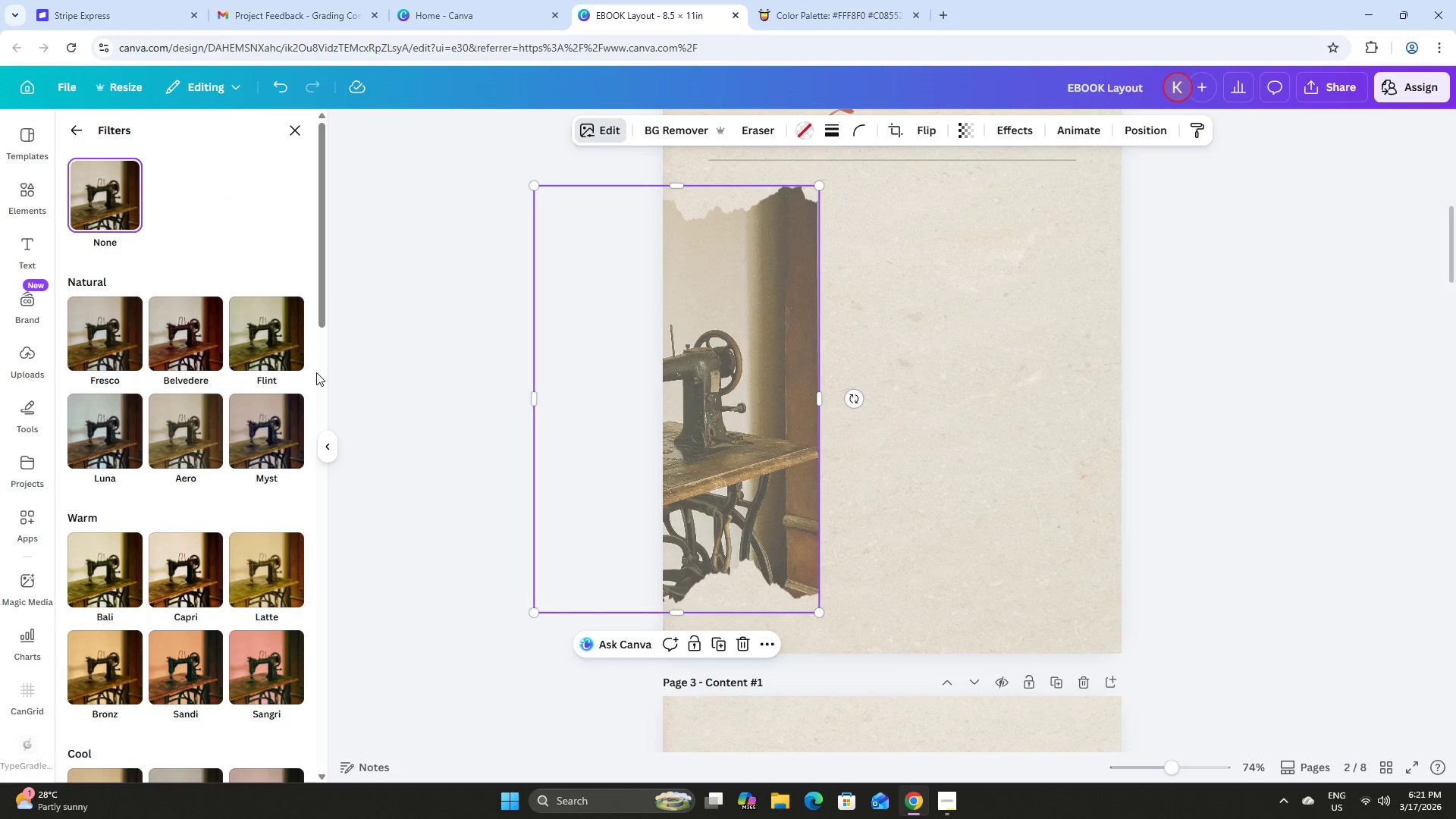 
left_click([275, 346])
 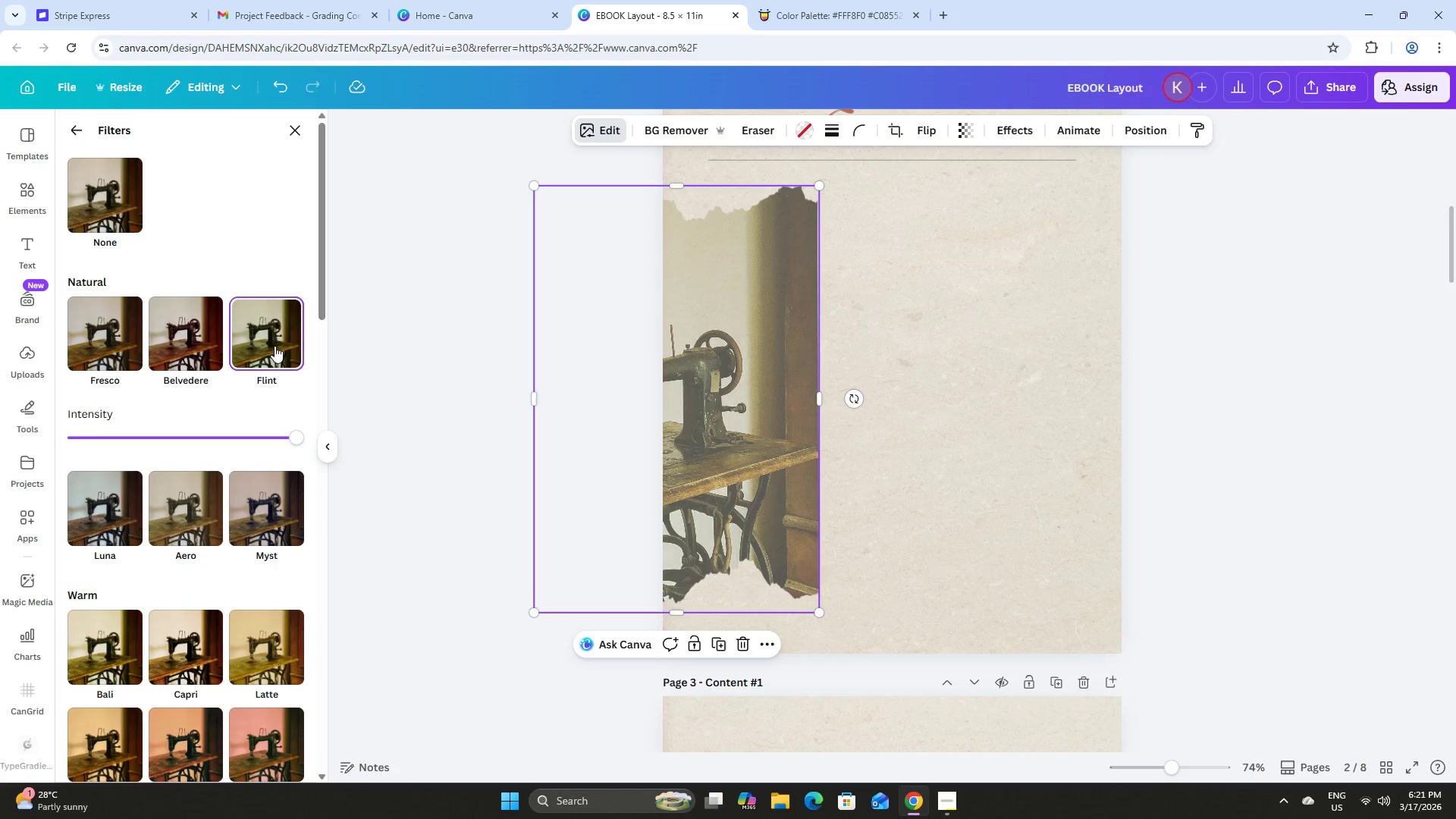 
scroll: coordinate [275, 346], scroll_direction: down, amount: 2.0
 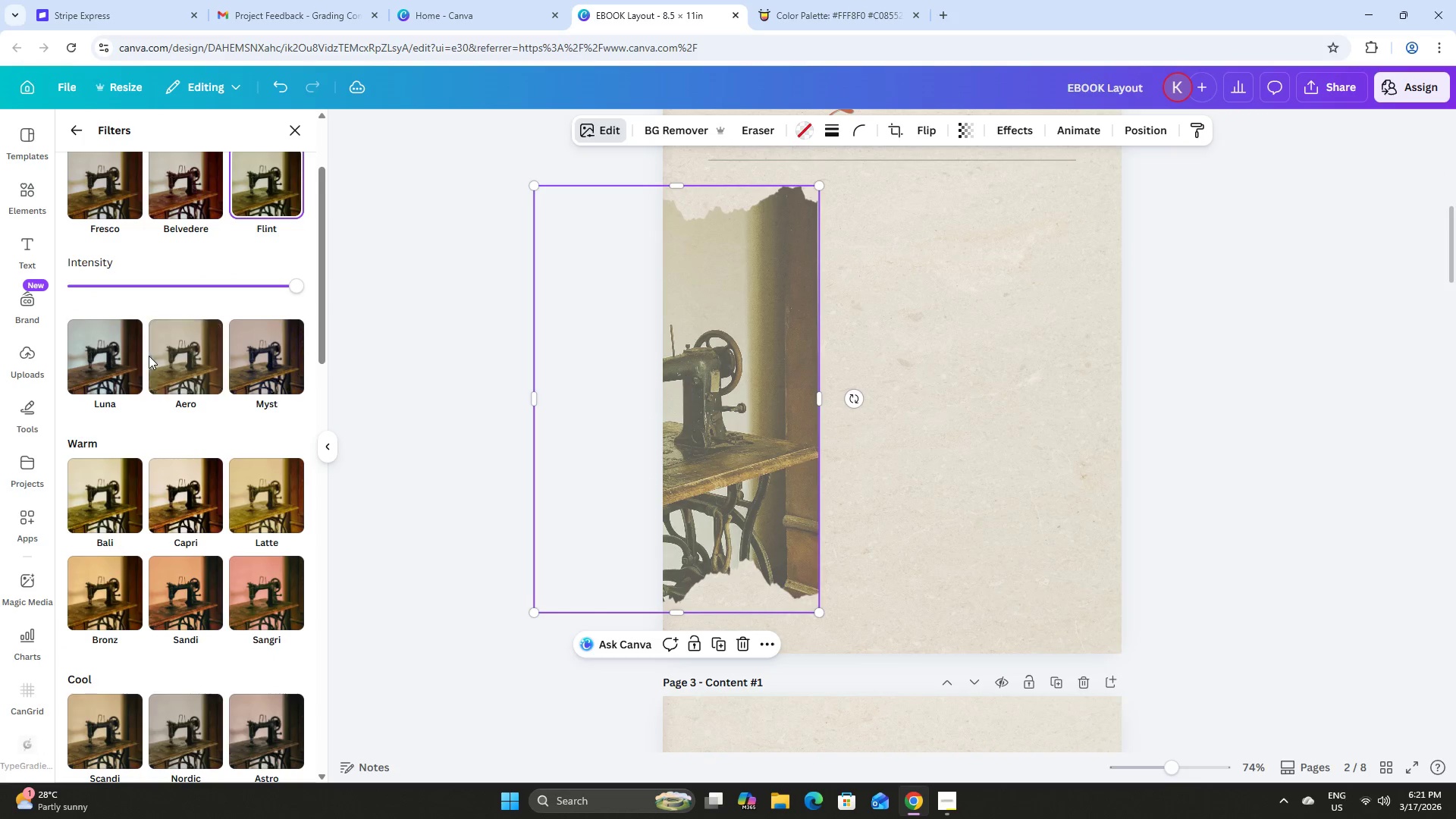 
left_click([184, 354])
 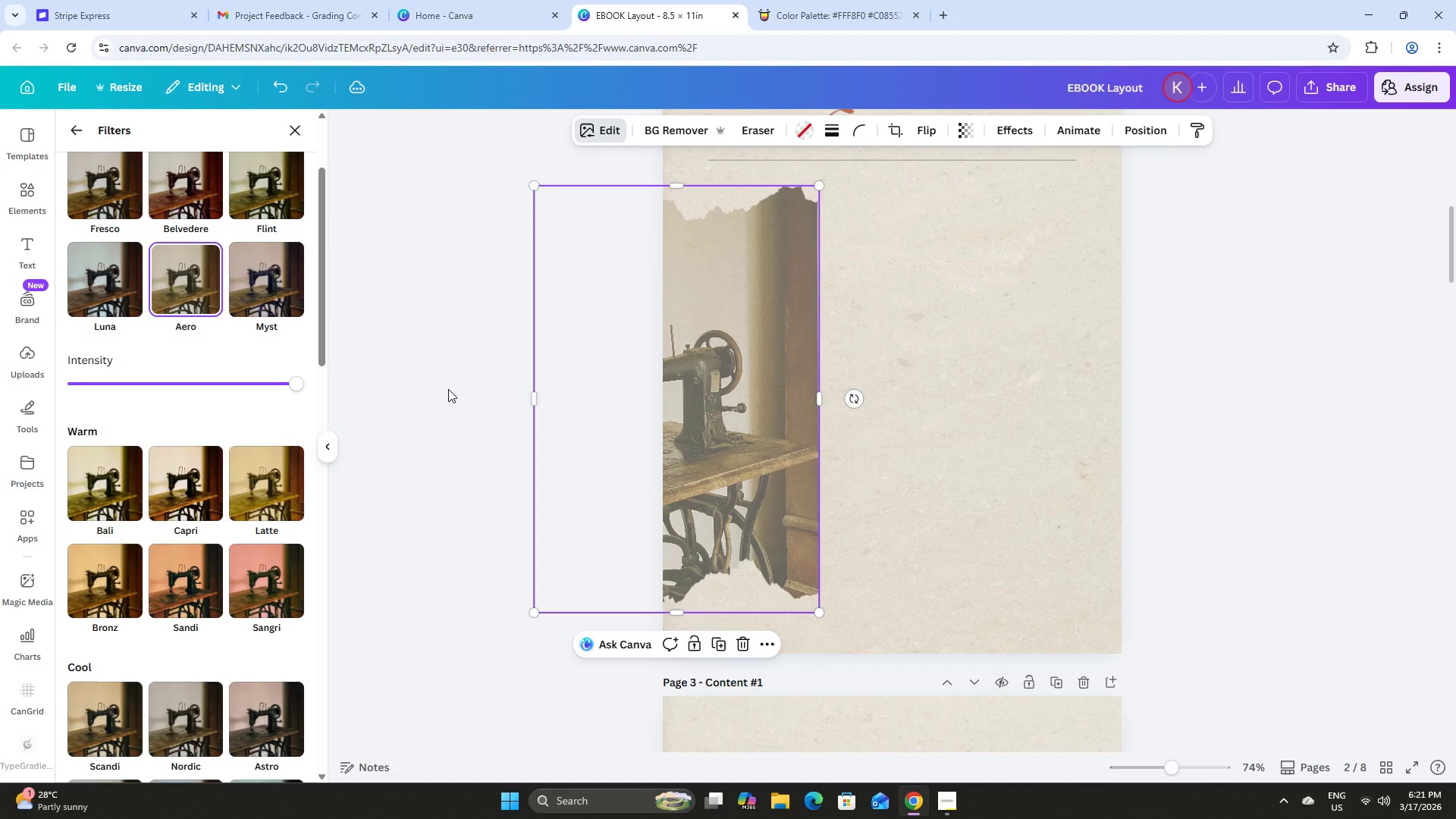 
double_click([448, 389])
 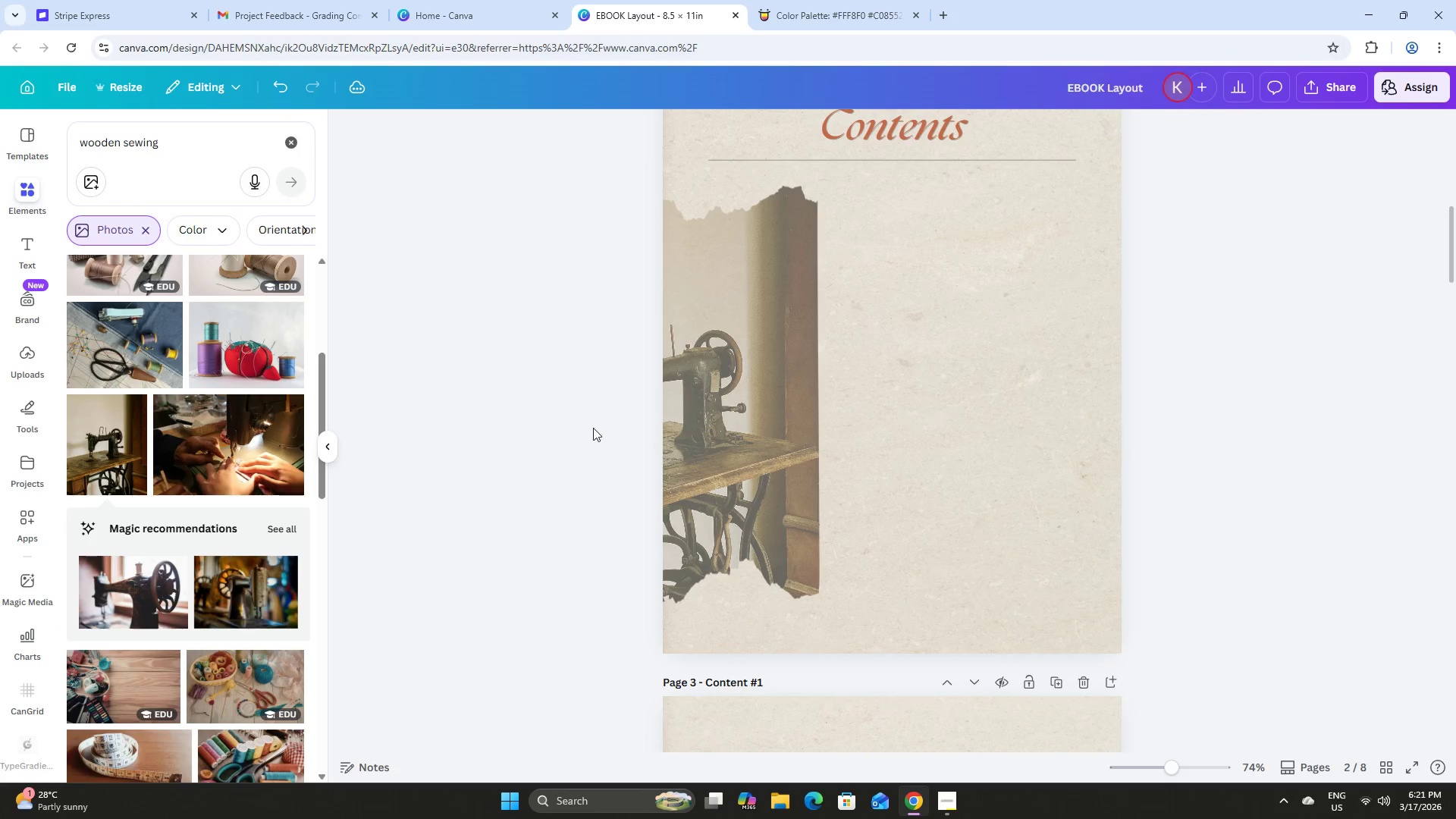 
scroll: coordinate [622, 439], scroll_direction: up, amount: 7.0
 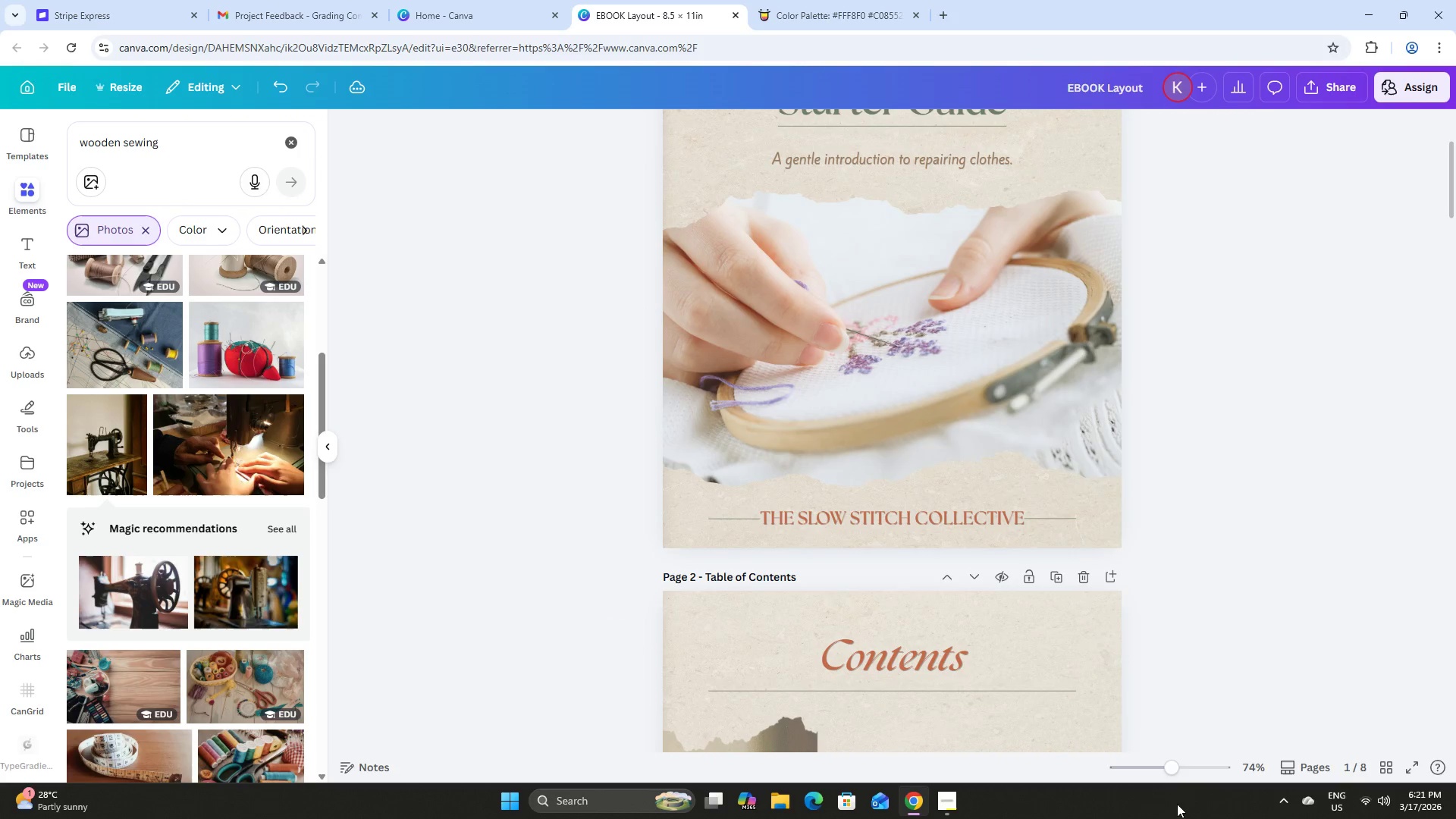 
left_click_drag(start_coordinate=[1169, 765], to_coordinate=[1180, 757])
 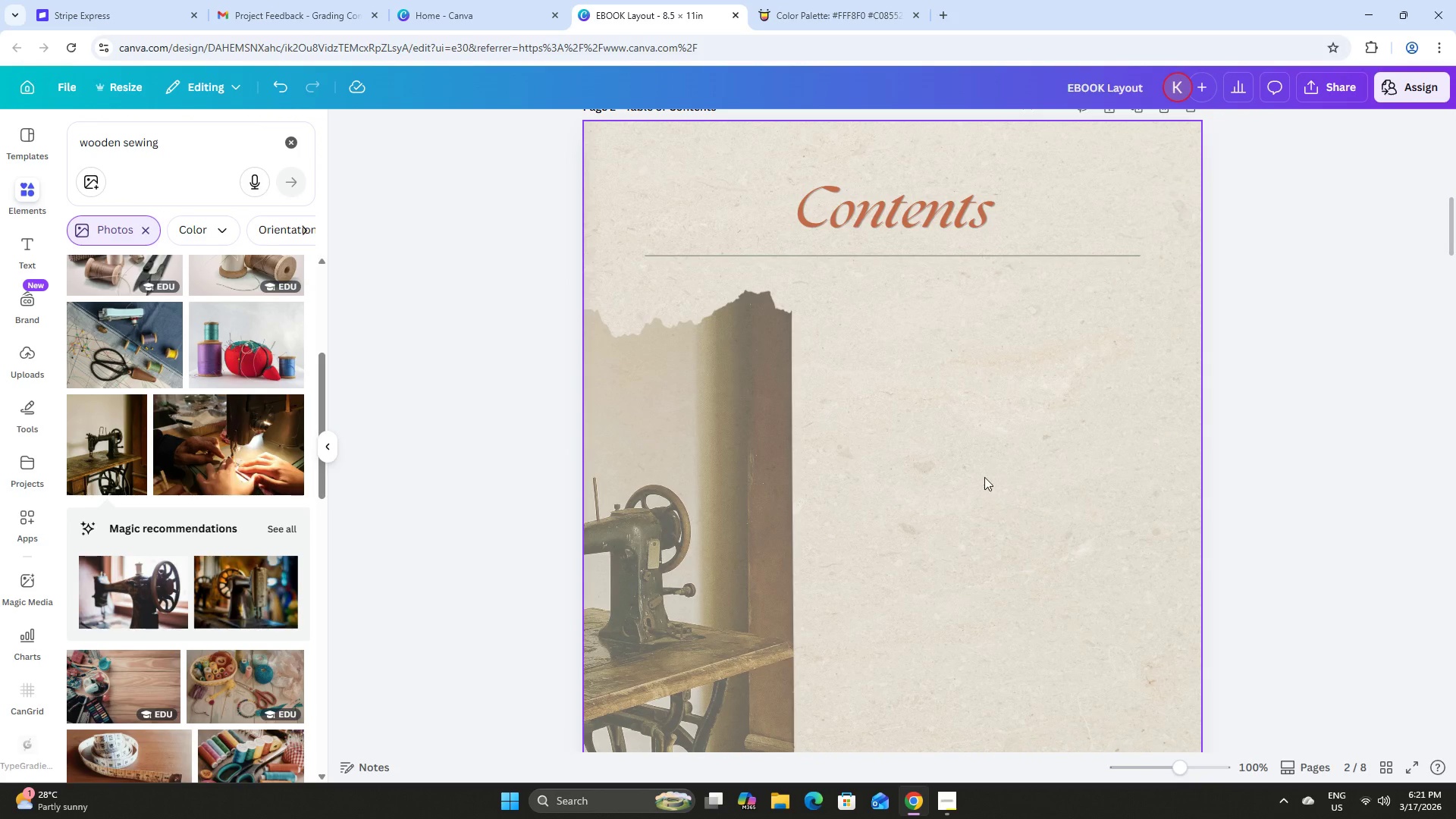 
scroll: coordinate [942, 469], scroll_direction: down, amount: 4.0